 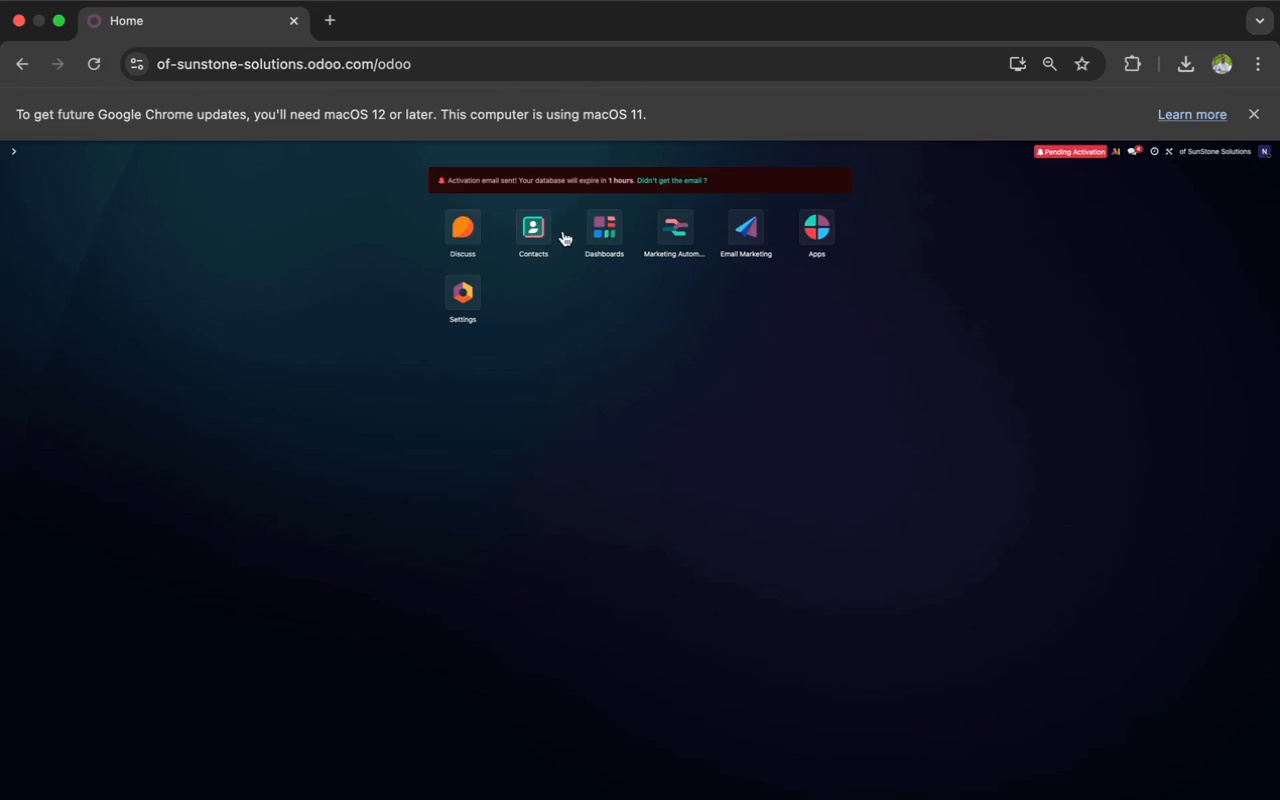 
left_click([752, 243])
 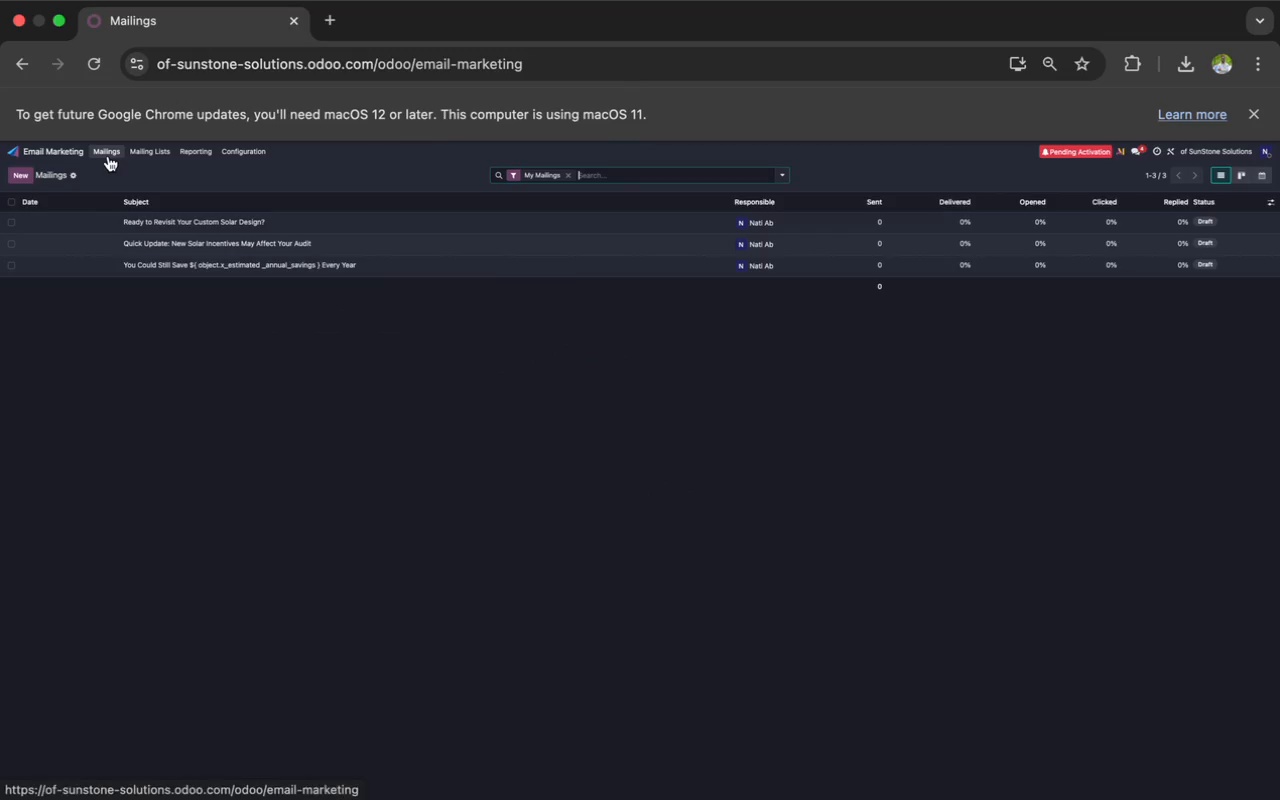 
left_click([140, 156])
 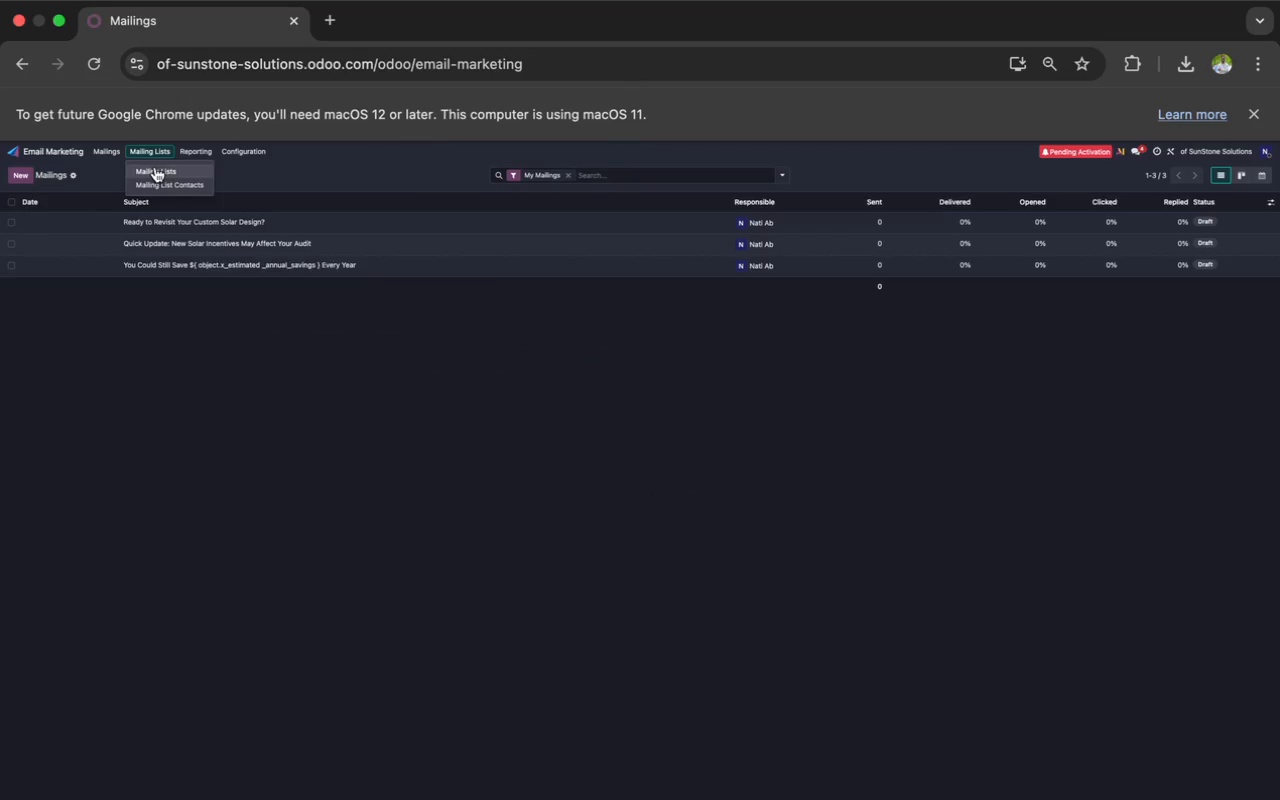 
left_click([156, 170])
 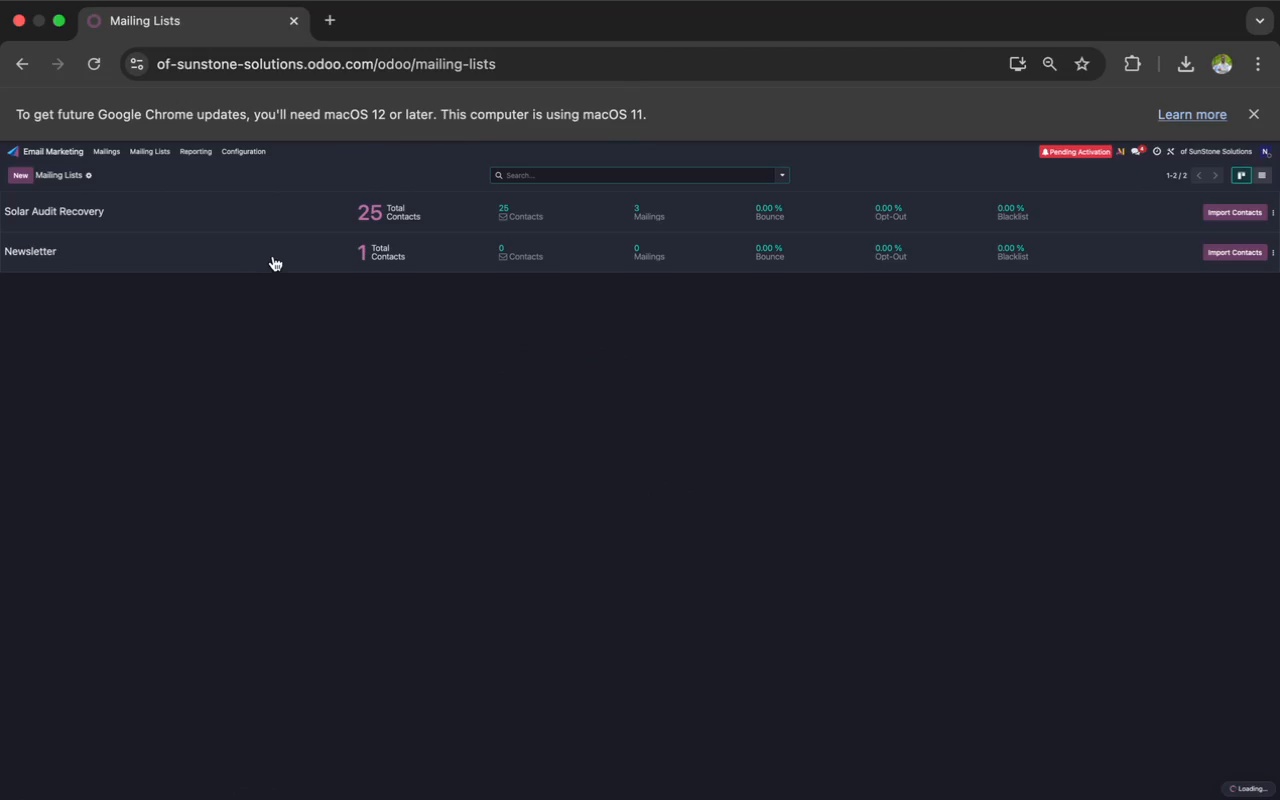 
left_click([321, 219])
 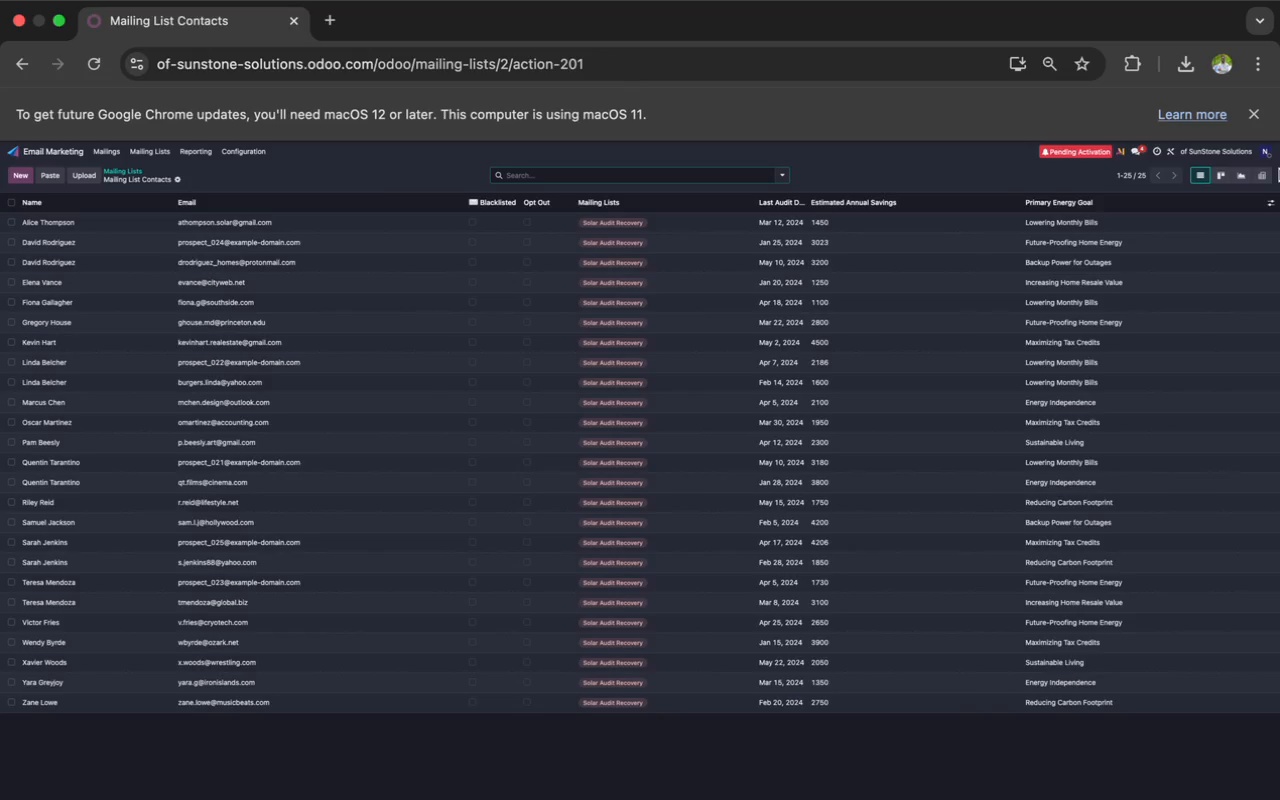 
wait(6.51)
 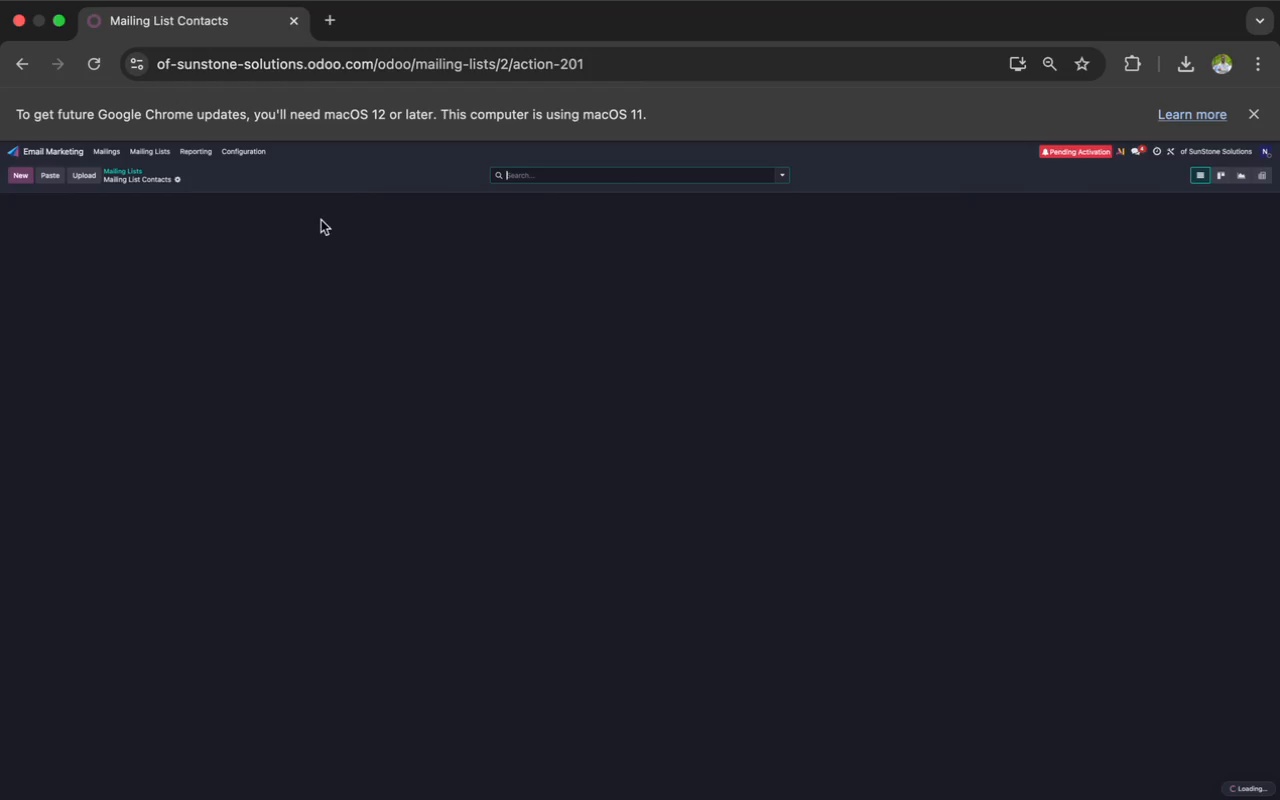 
left_click([1257, 73])
 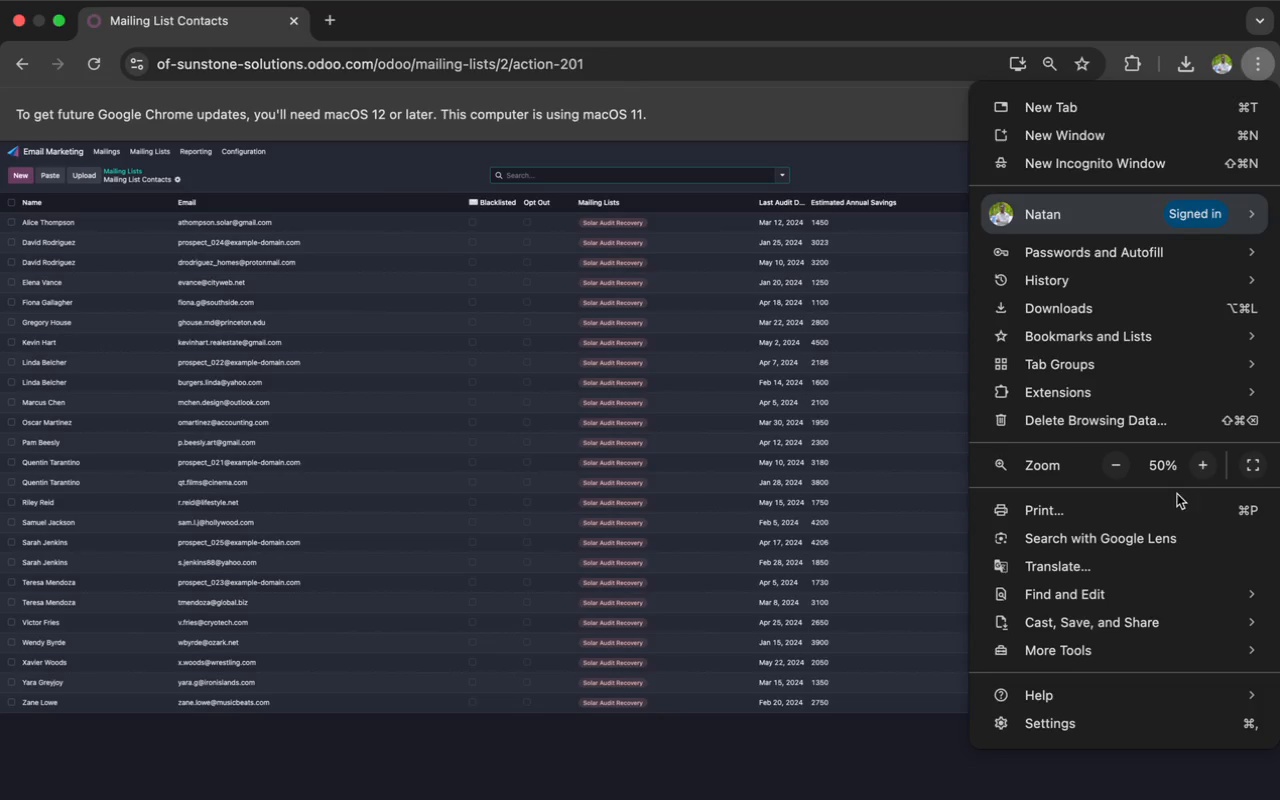 
left_click([1205, 468])
 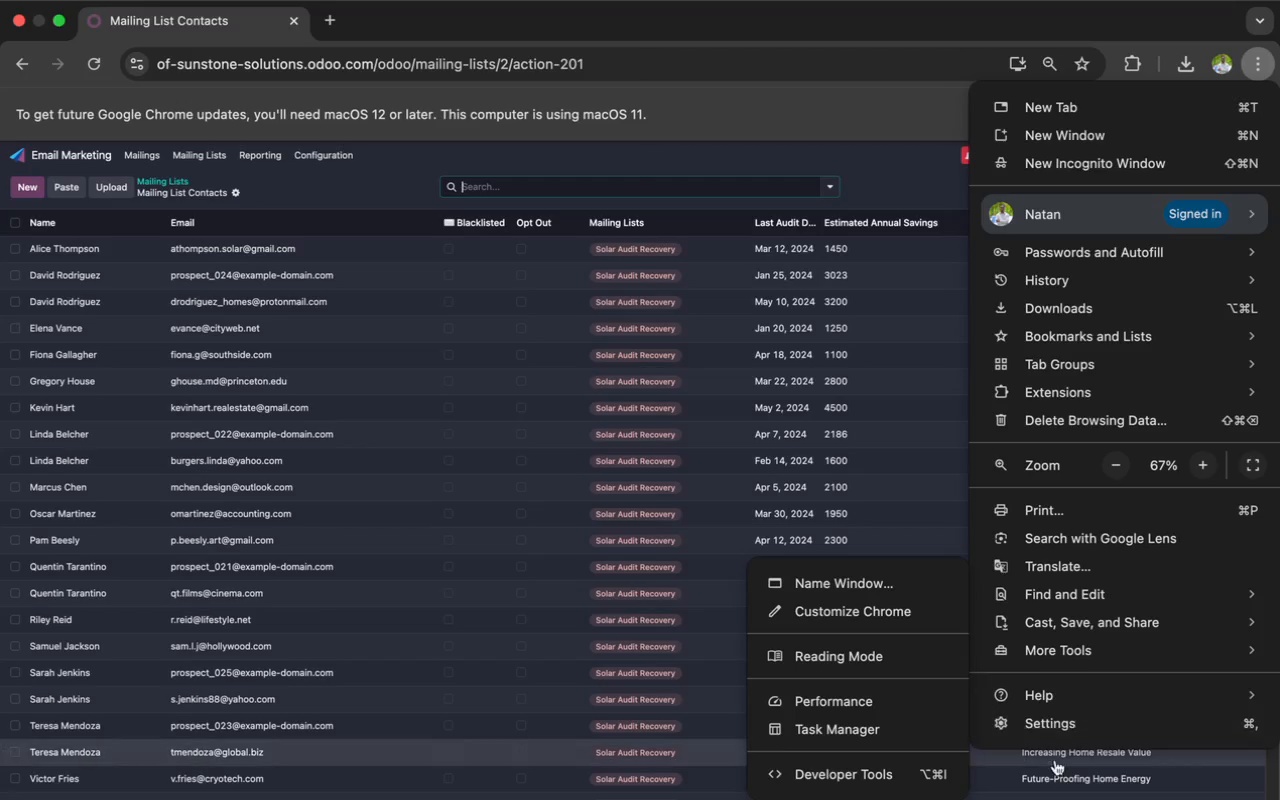 
left_click([1241, 785])
 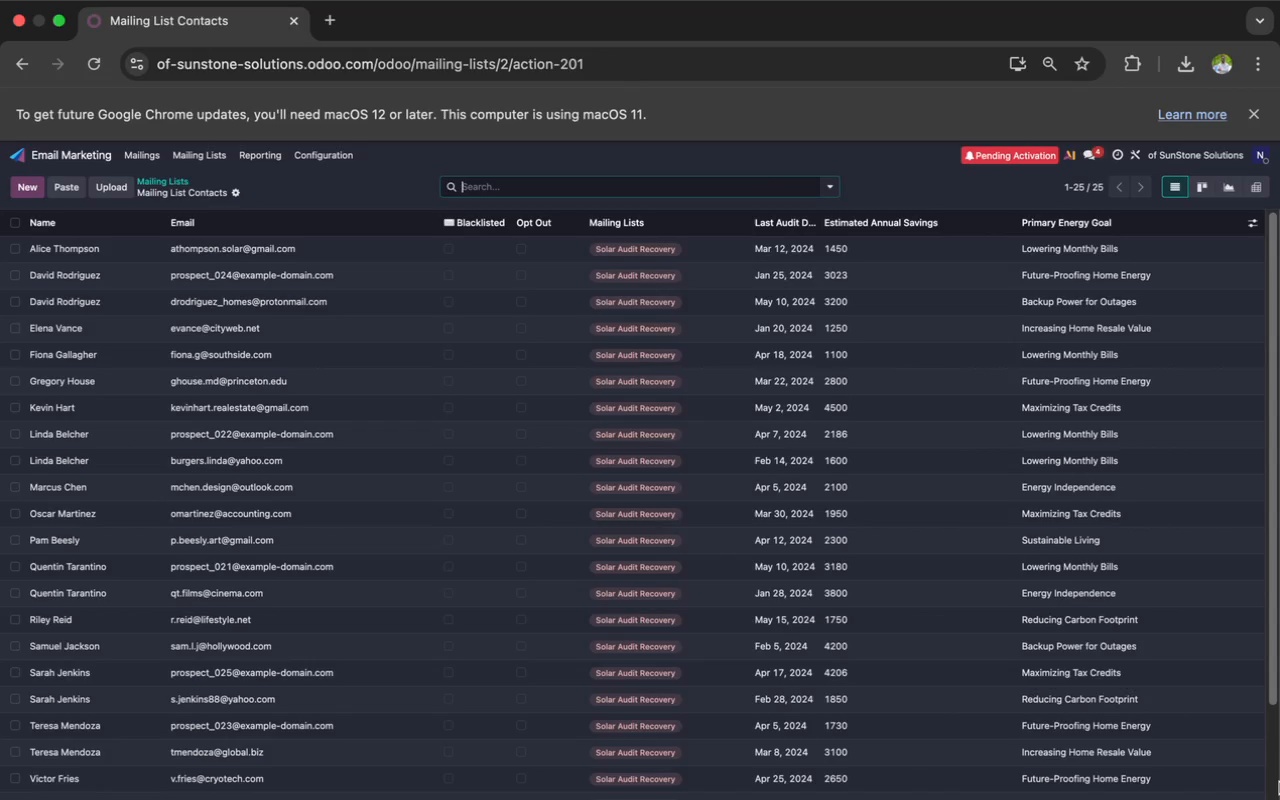 
wait(5.95)
 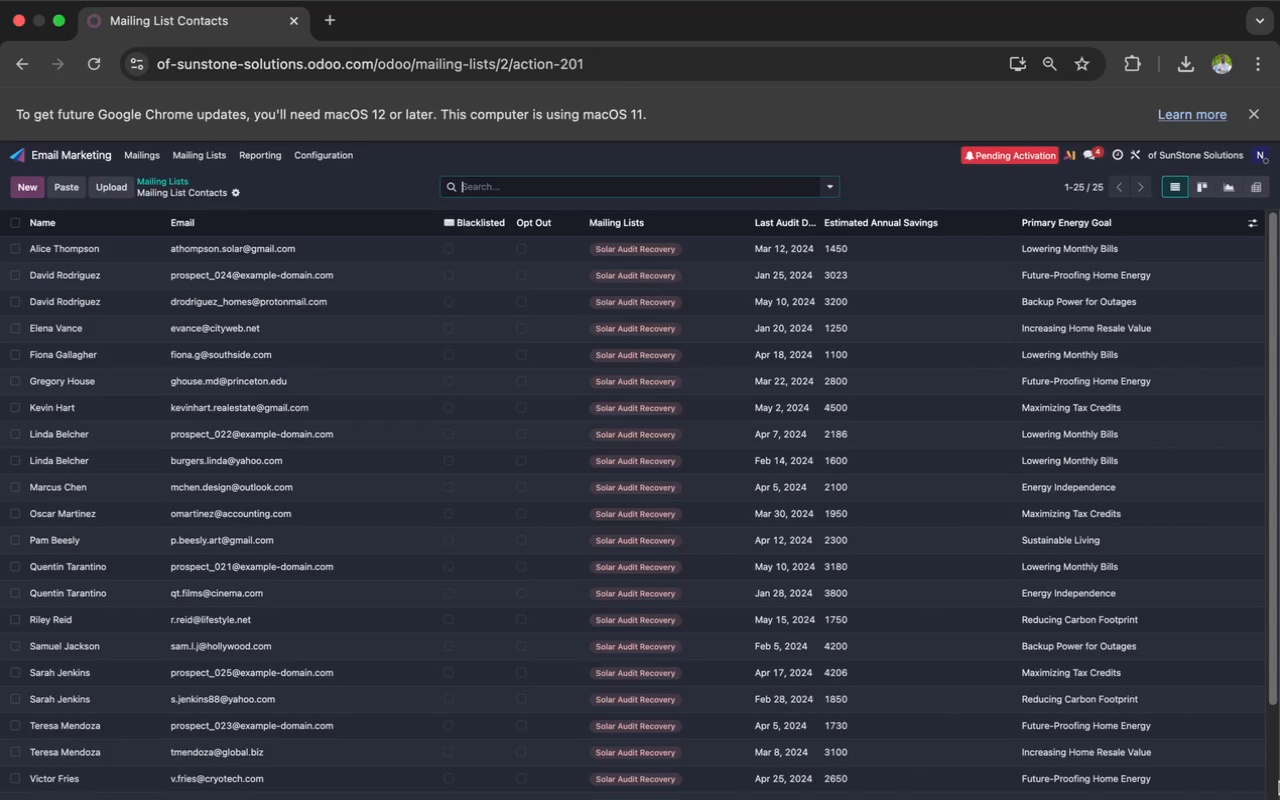 
key(Meta+Shift+3)
 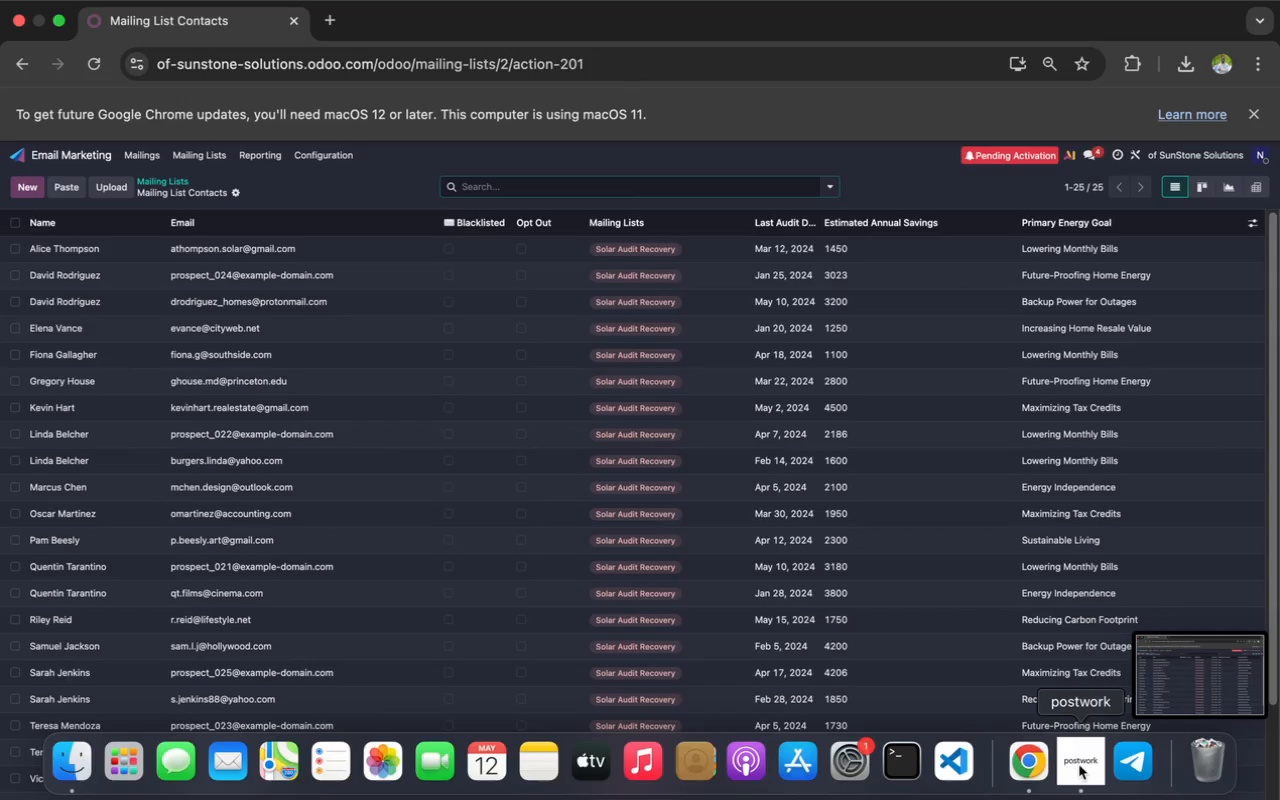 
wait(7.52)
 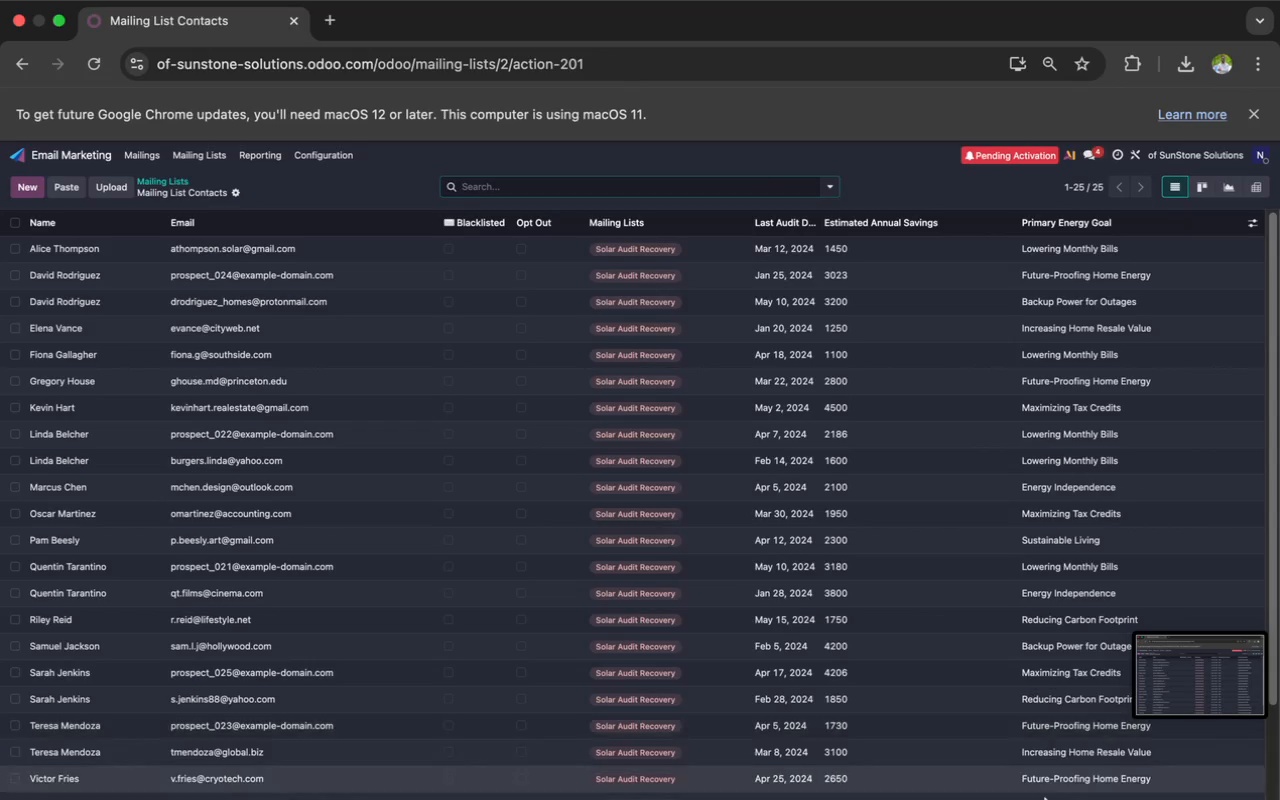 
left_click([1066, 763])